 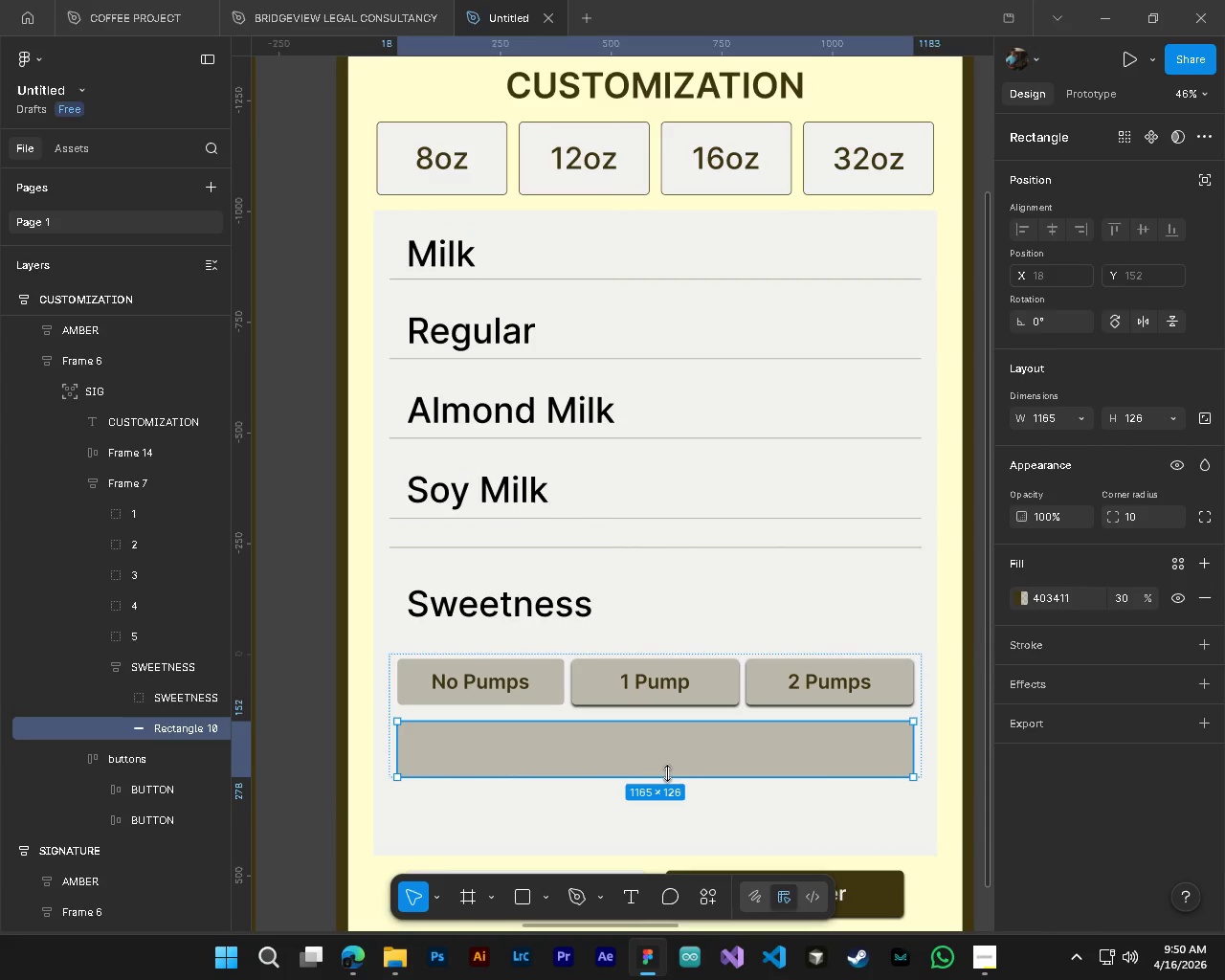 
scroll: coordinate [667, 773], scroll_direction: down, amount: 2.0
 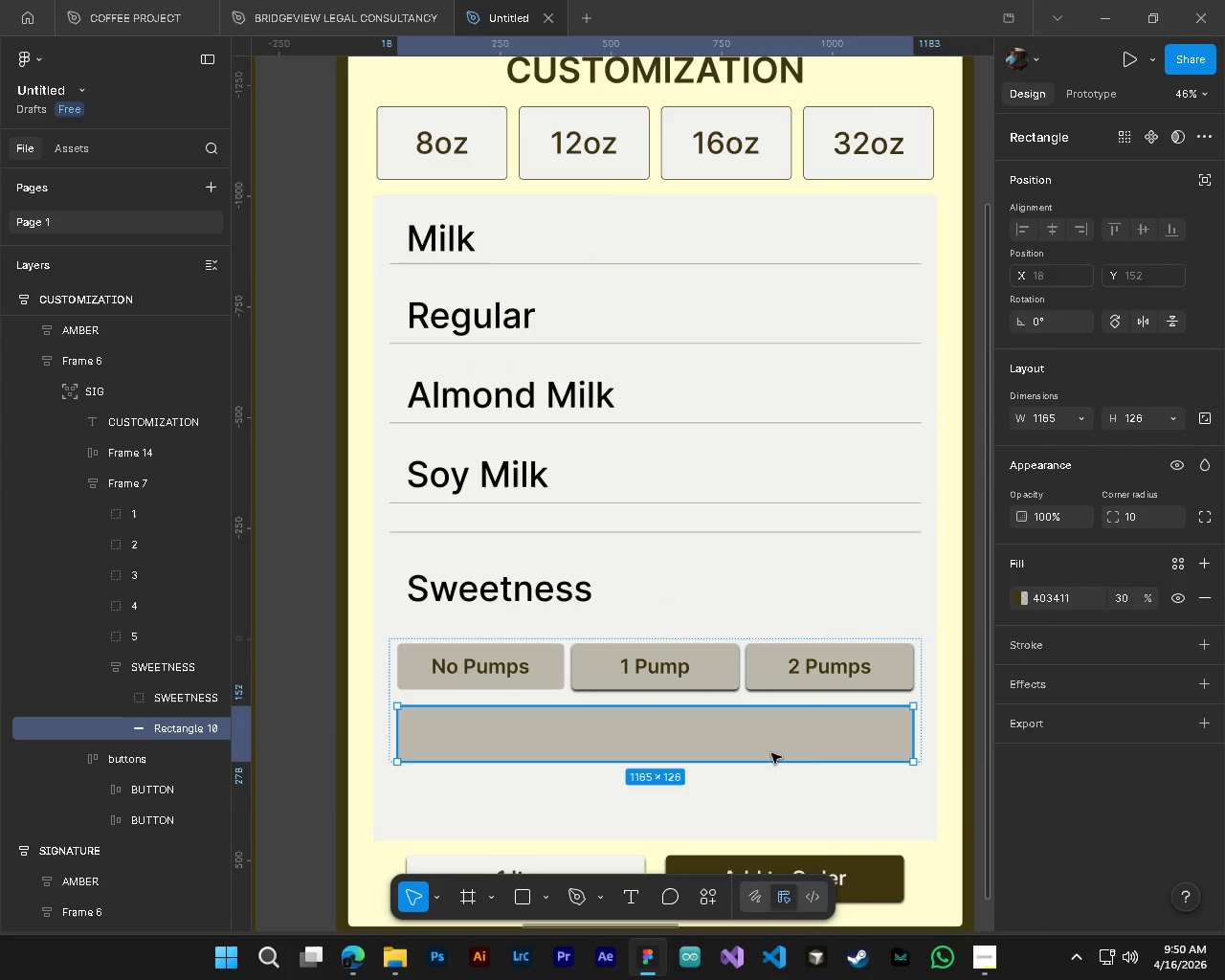 
hold_key(key=ControlLeft, duration=1.06)
left_click([886, 685])
 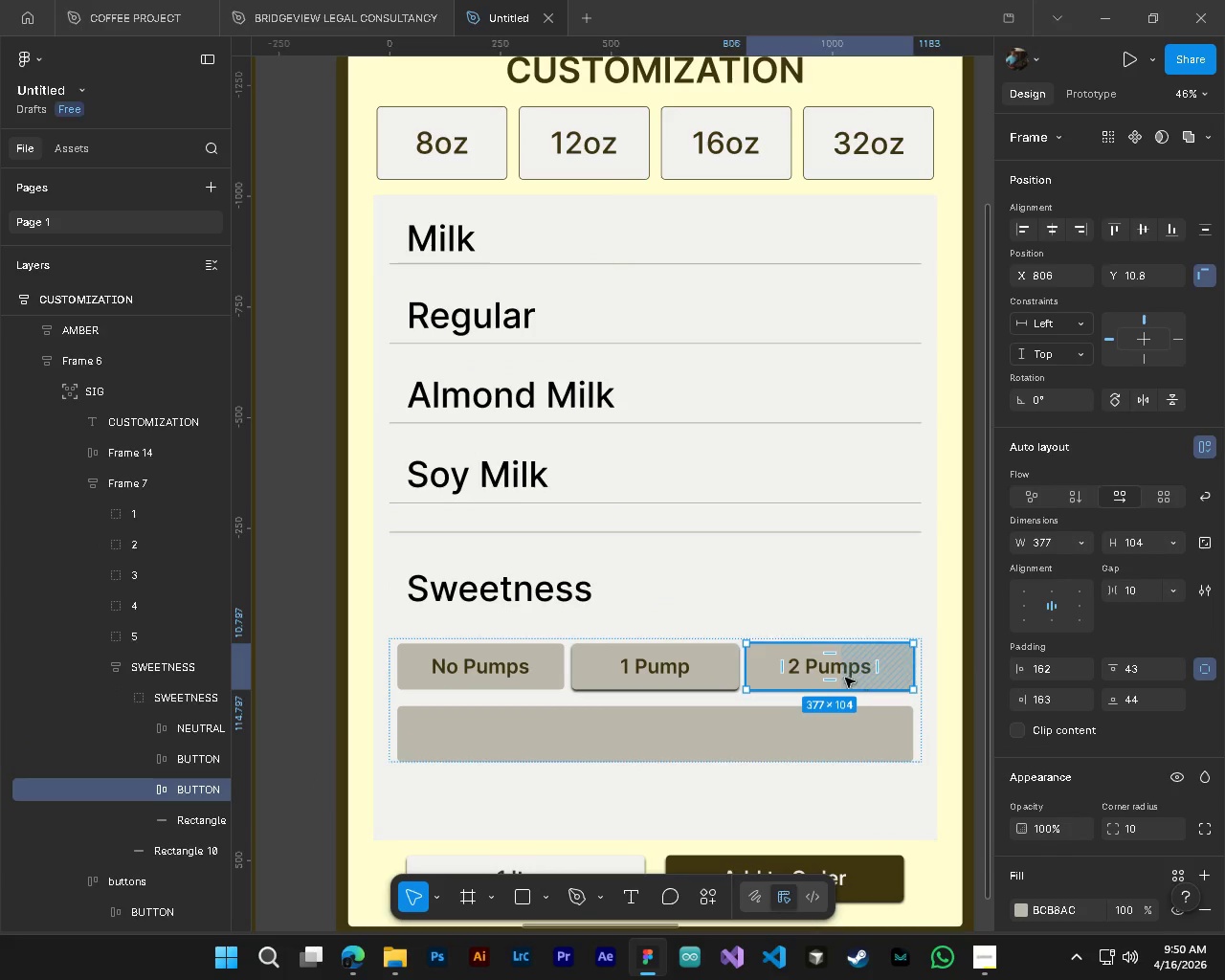 
hold_key(key=AltLeft, duration=2.27)
left_click_drag(start_coordinate=[833, 670], to_coordinate=[806, 734])
 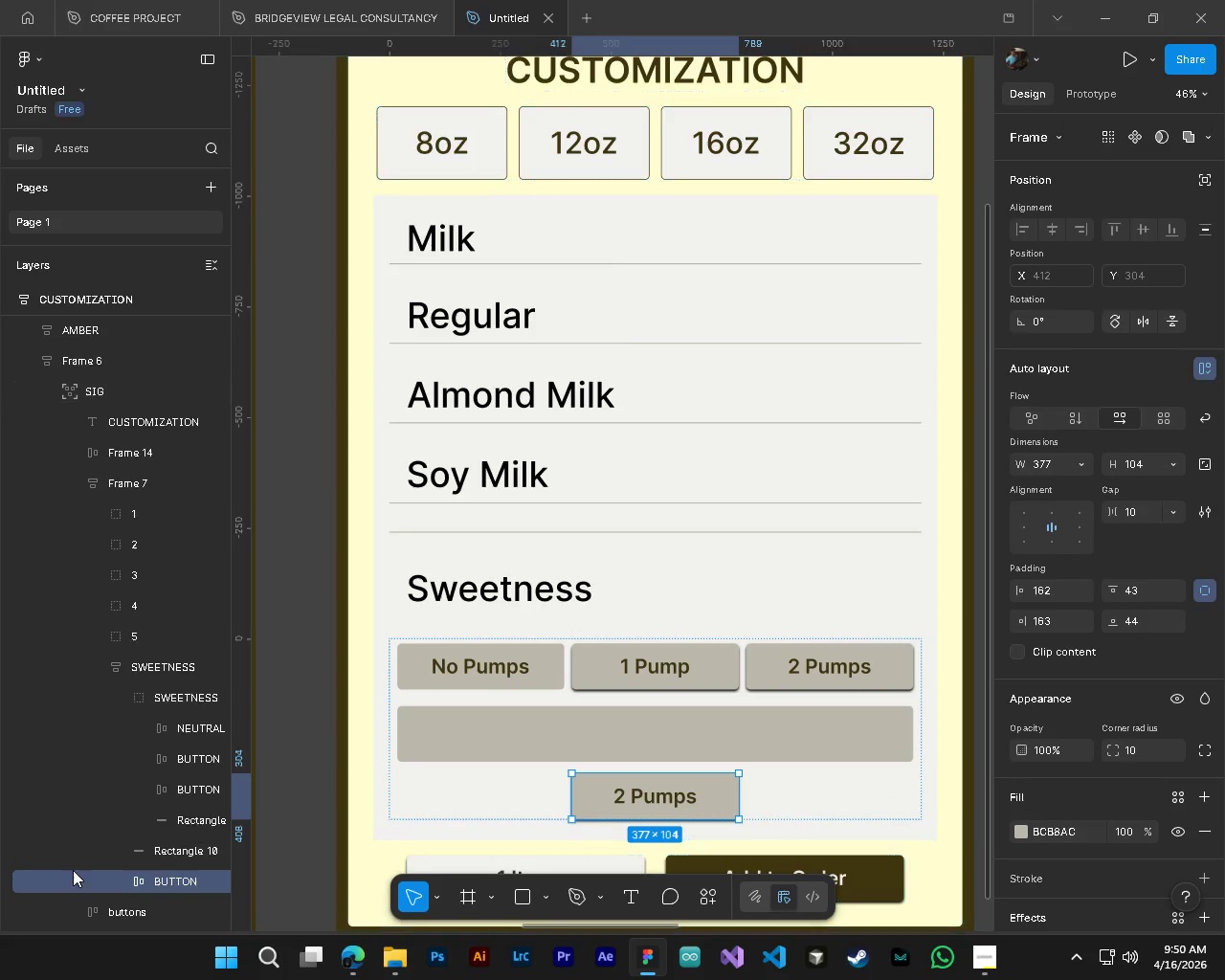 
hold_key(key=ControlLeft, duration=0.64)
 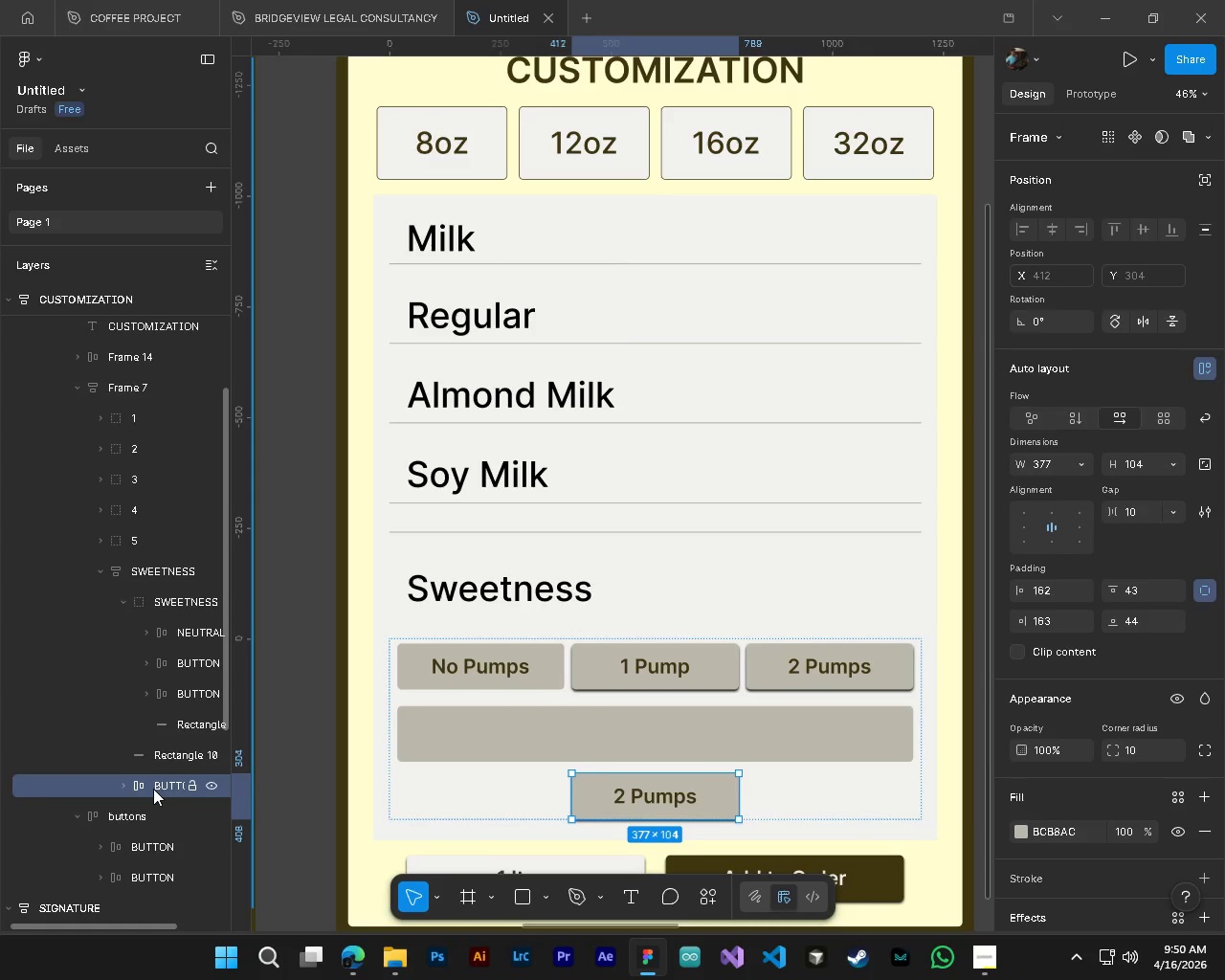 
scroll: coordinate [72, 870], scroll_direction: down, amount: 1.0
 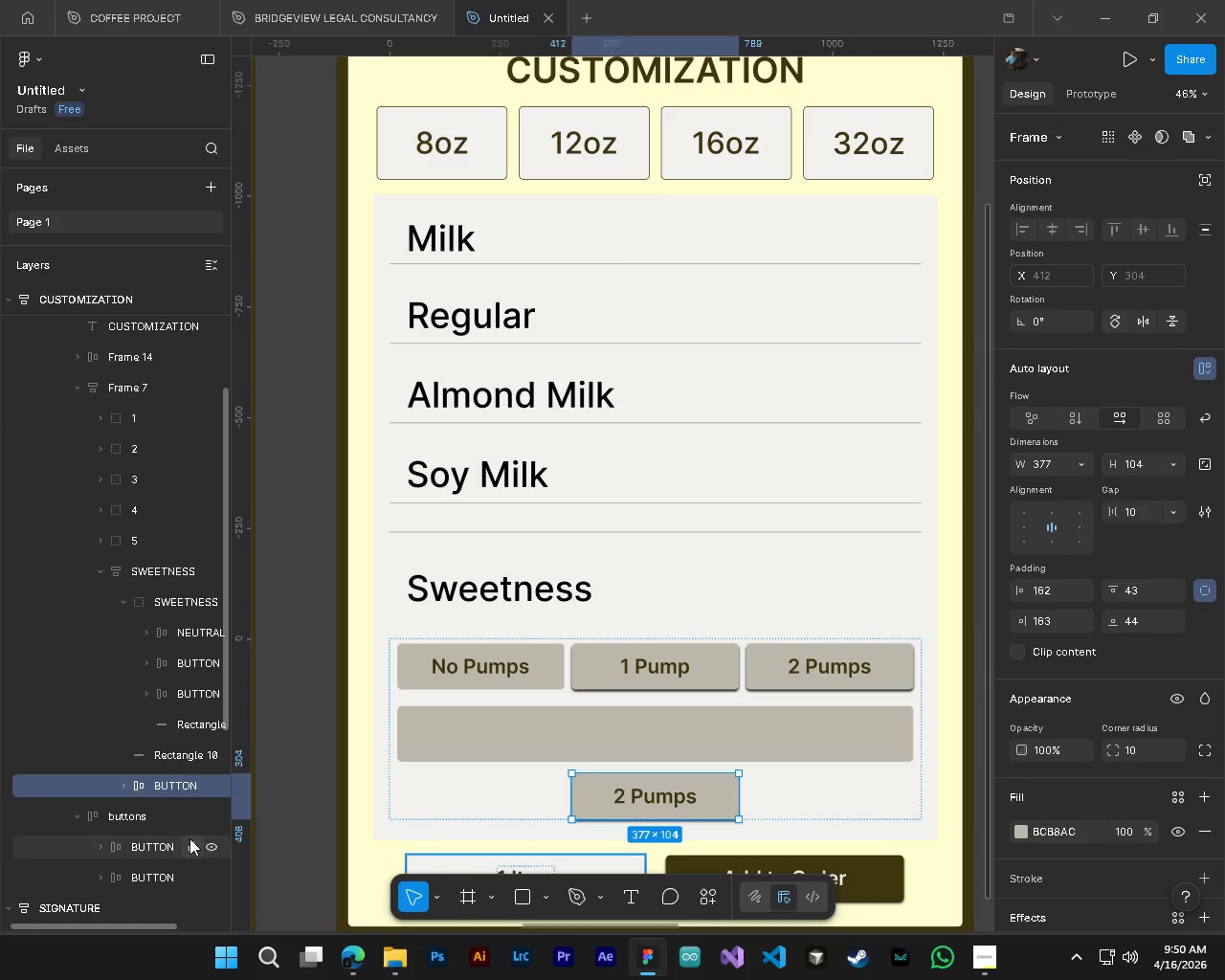 
left_click_drag(start_coordinate=[153, 789], to_coordinate=[153, 748])
 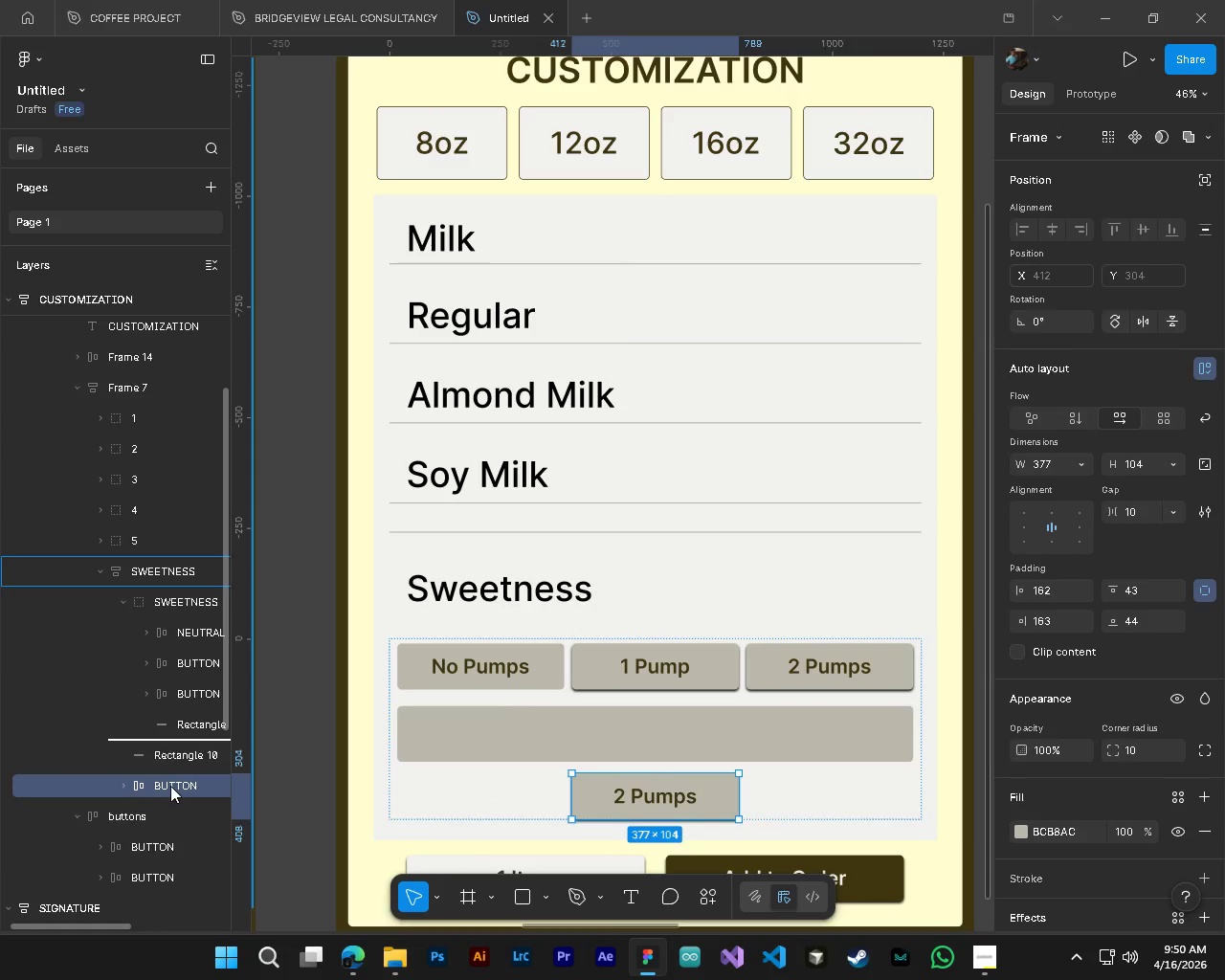 
left_click([163, 787])
 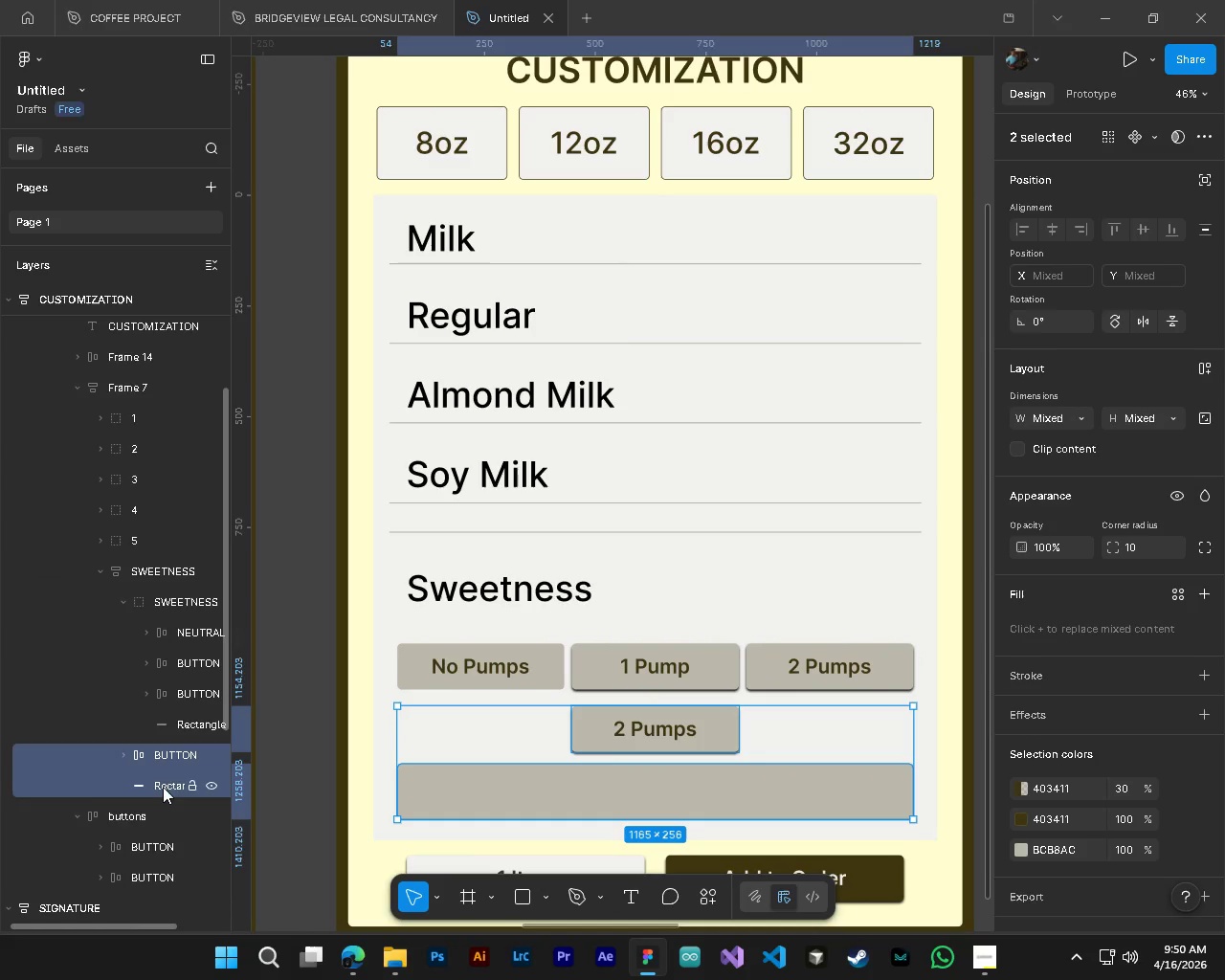 
key(Control+G)
 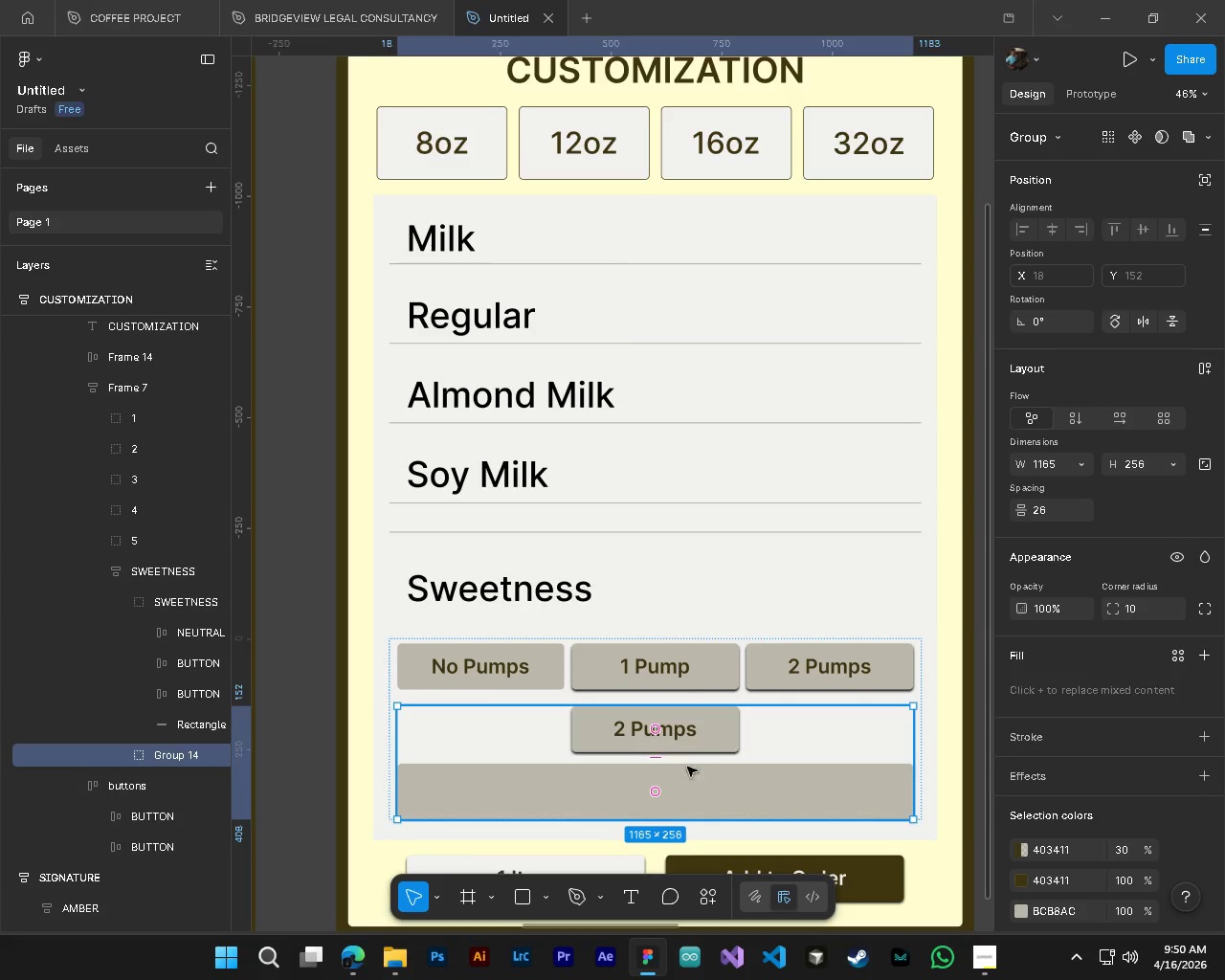 
hold_key(key=ControlLeft, duration=0.47)
left_click([701, 737])
 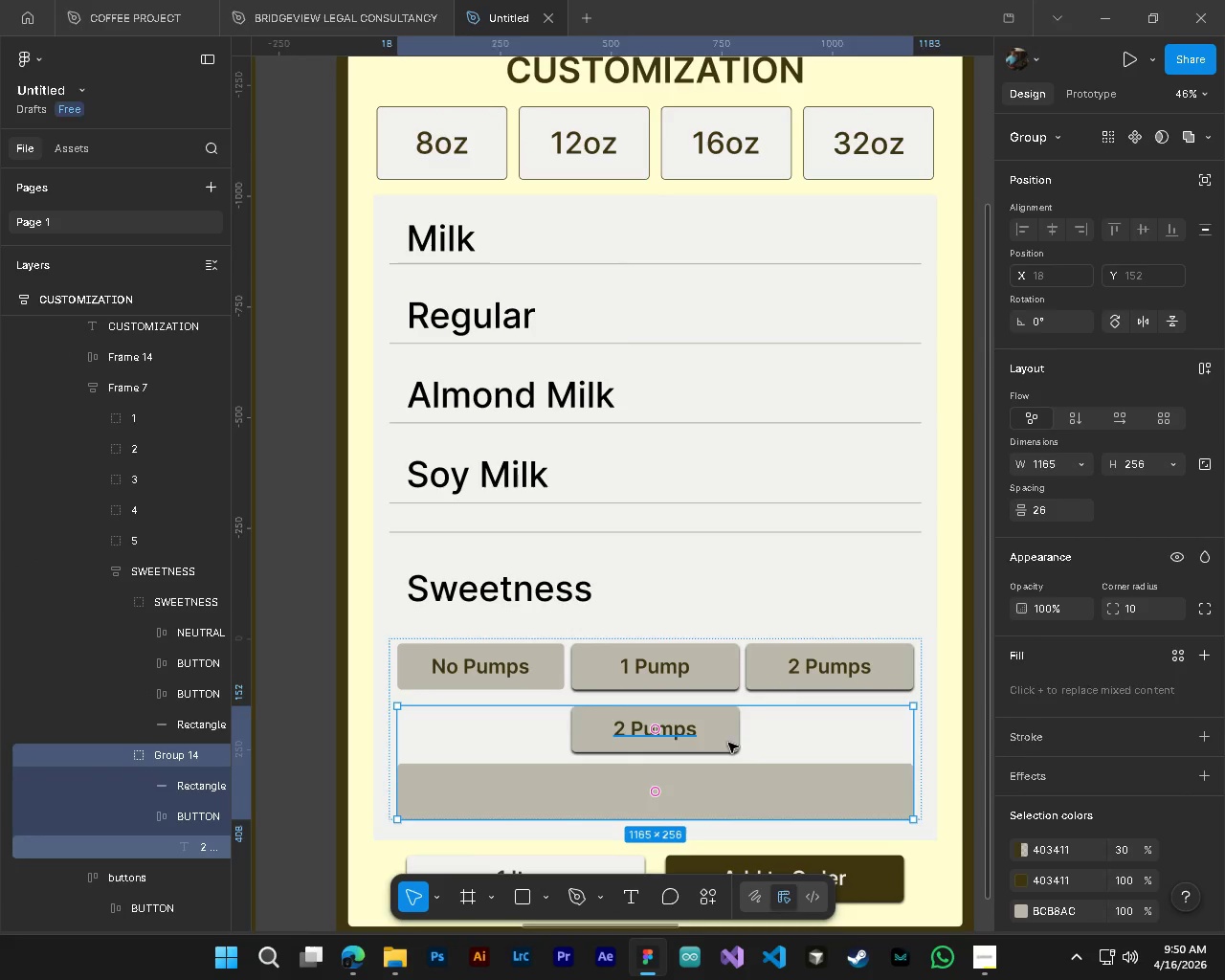 
hold_key(key=ControlLeft, duration=0.62)
left_click([716, 751])
 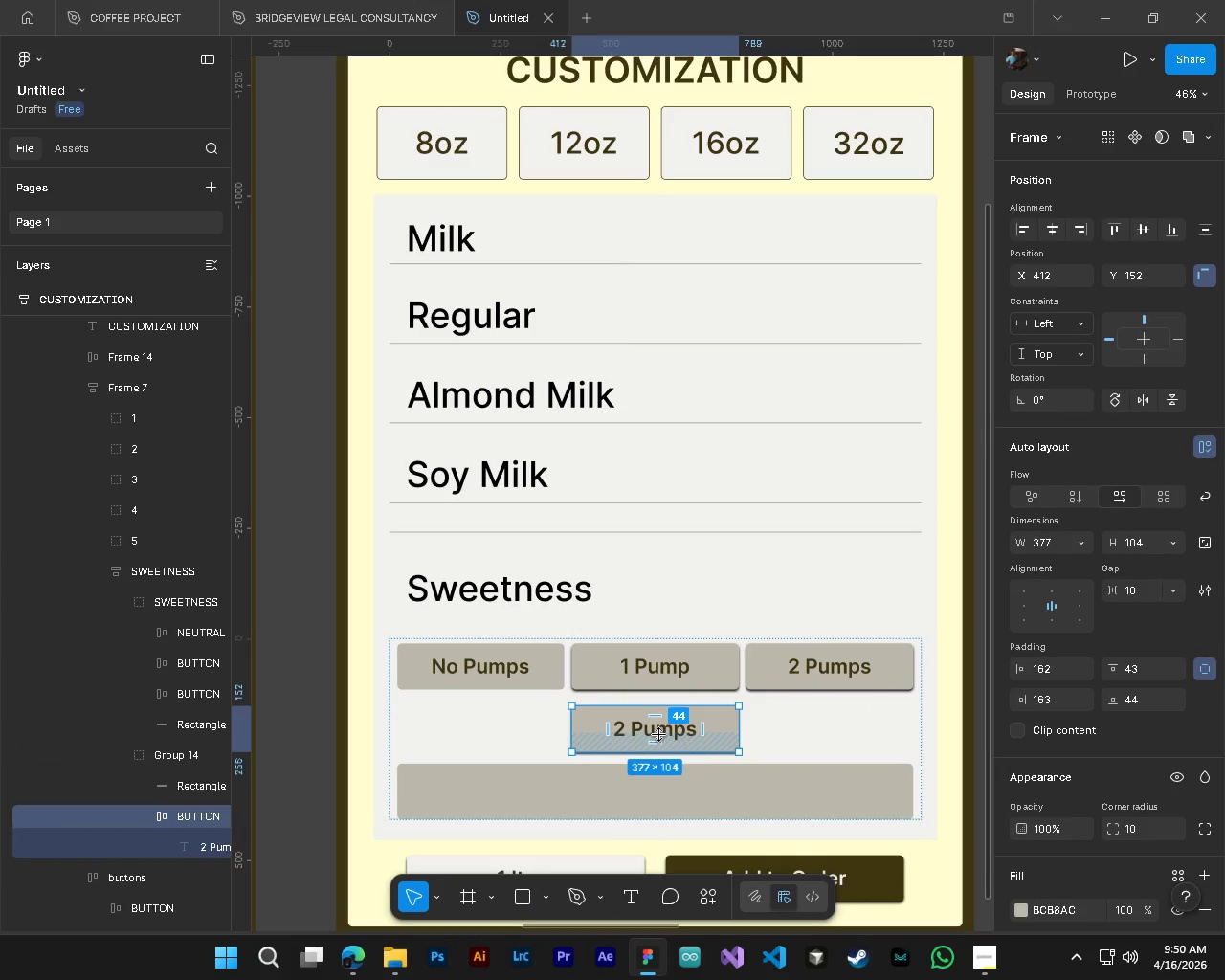 
left_click_drag(start_coordinate=[657, 730], to_coordinate=[772, 796])
 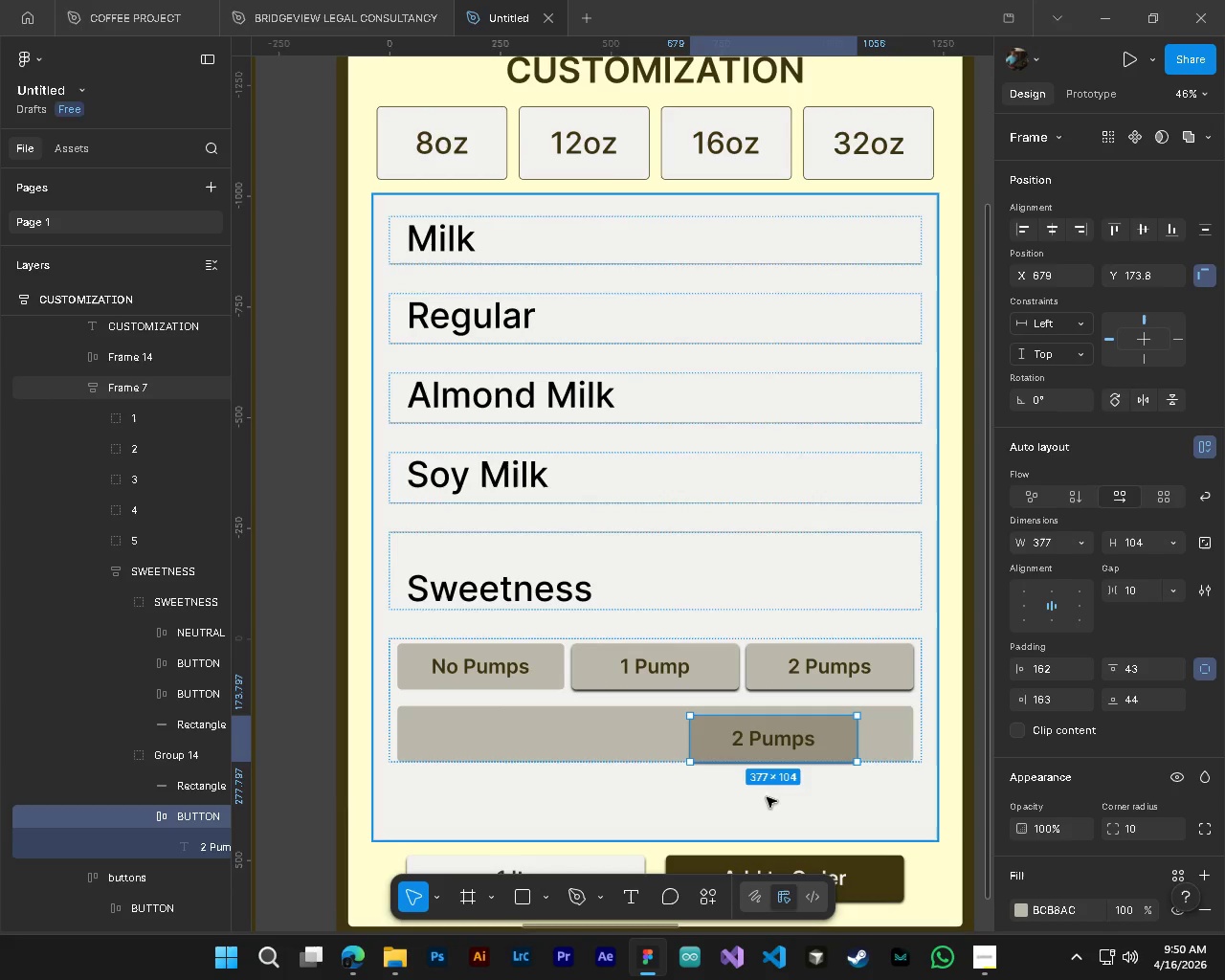 
hold_key(key=ControlLeft, duration=0.44)
hold_key(key=AltLeft, duration=0.41)
scroll: coordinate [769, 797], scroll_direction: up, amount: 2.0
 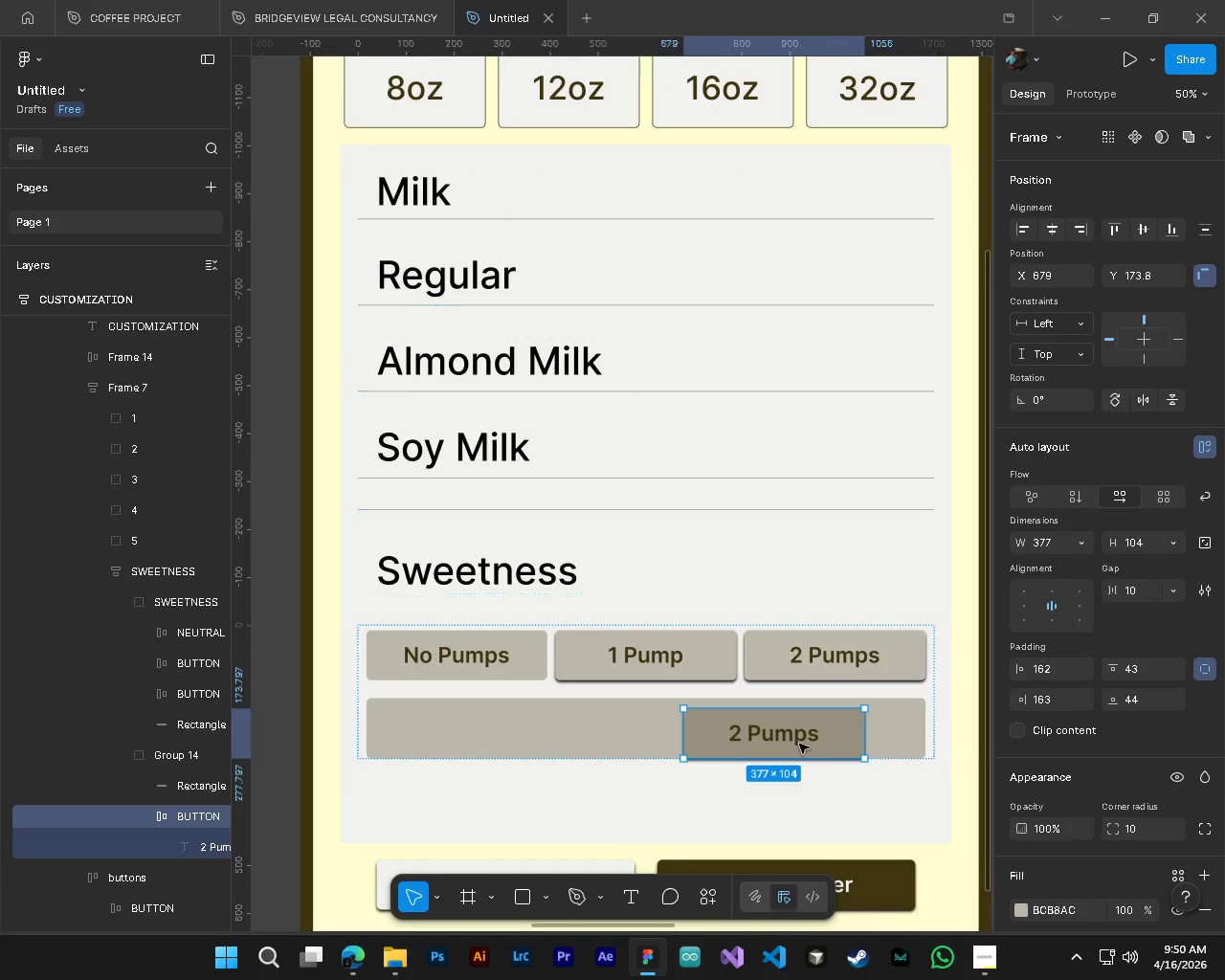 
left_click_drag(start_coordinate=[796, 743], to_coordinate=[666, 739])
 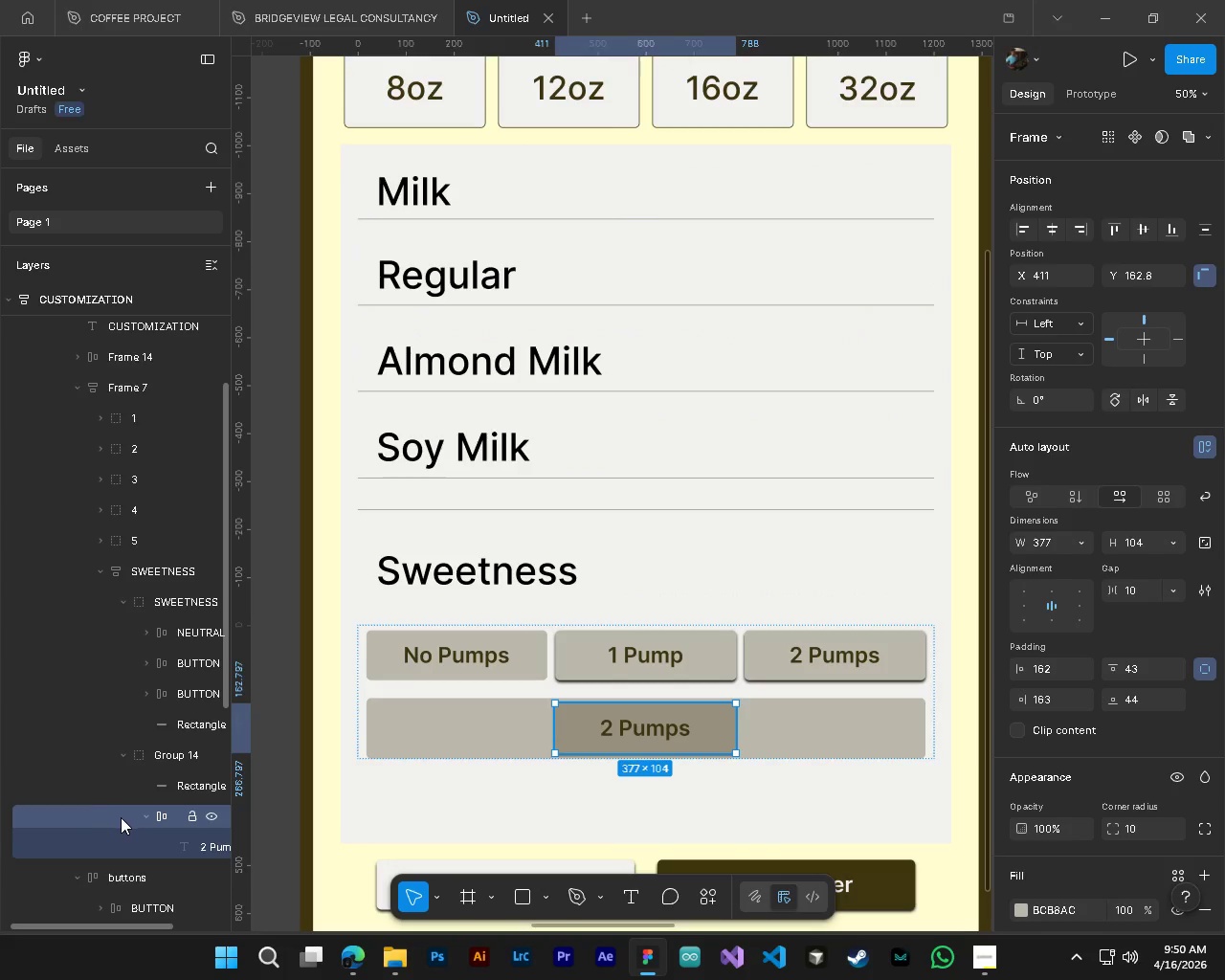 
left_click_drag(start_coordinate=[158, 815], to_coordinate=[155, 779])
 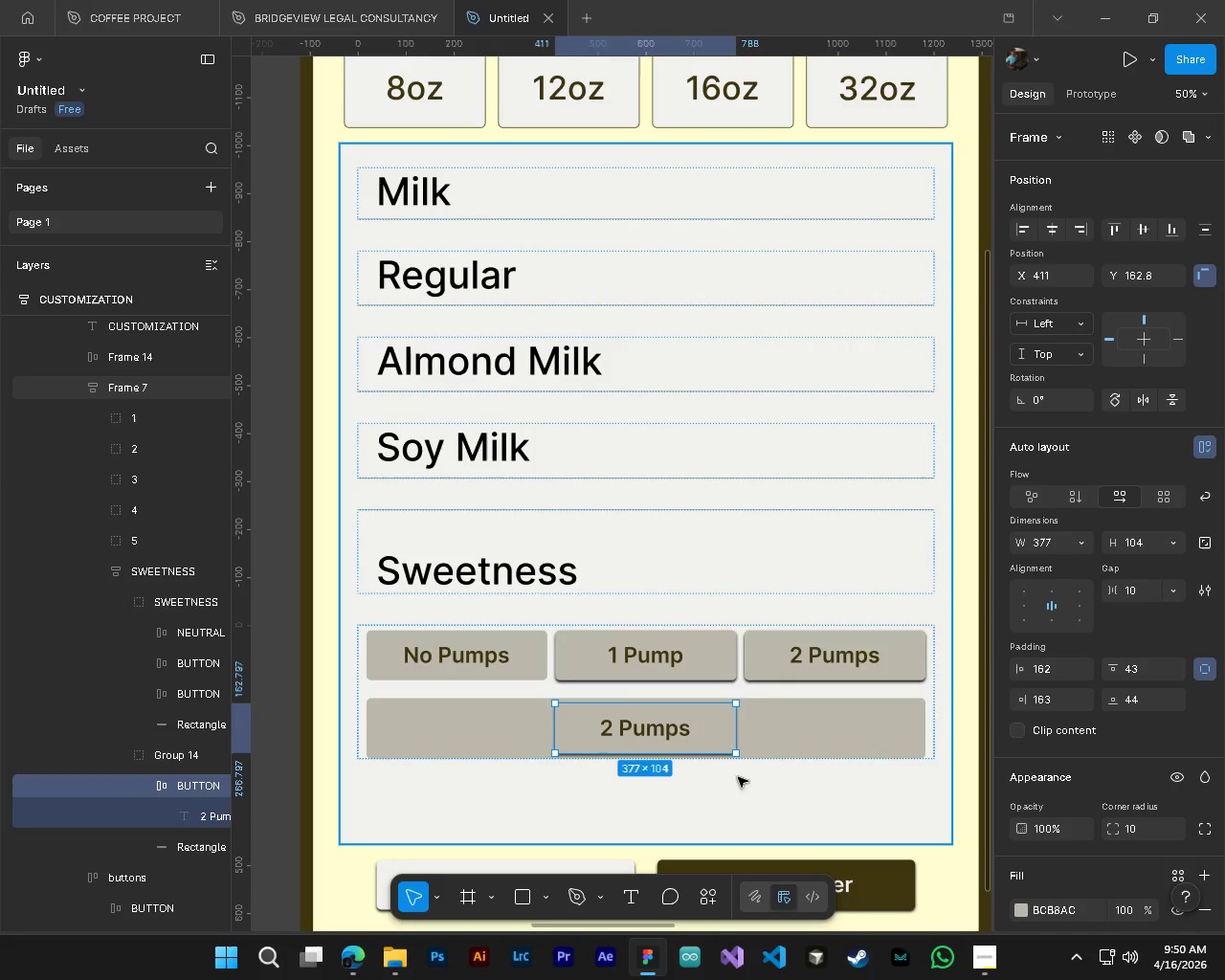 
key(Alt+AltLeft)
 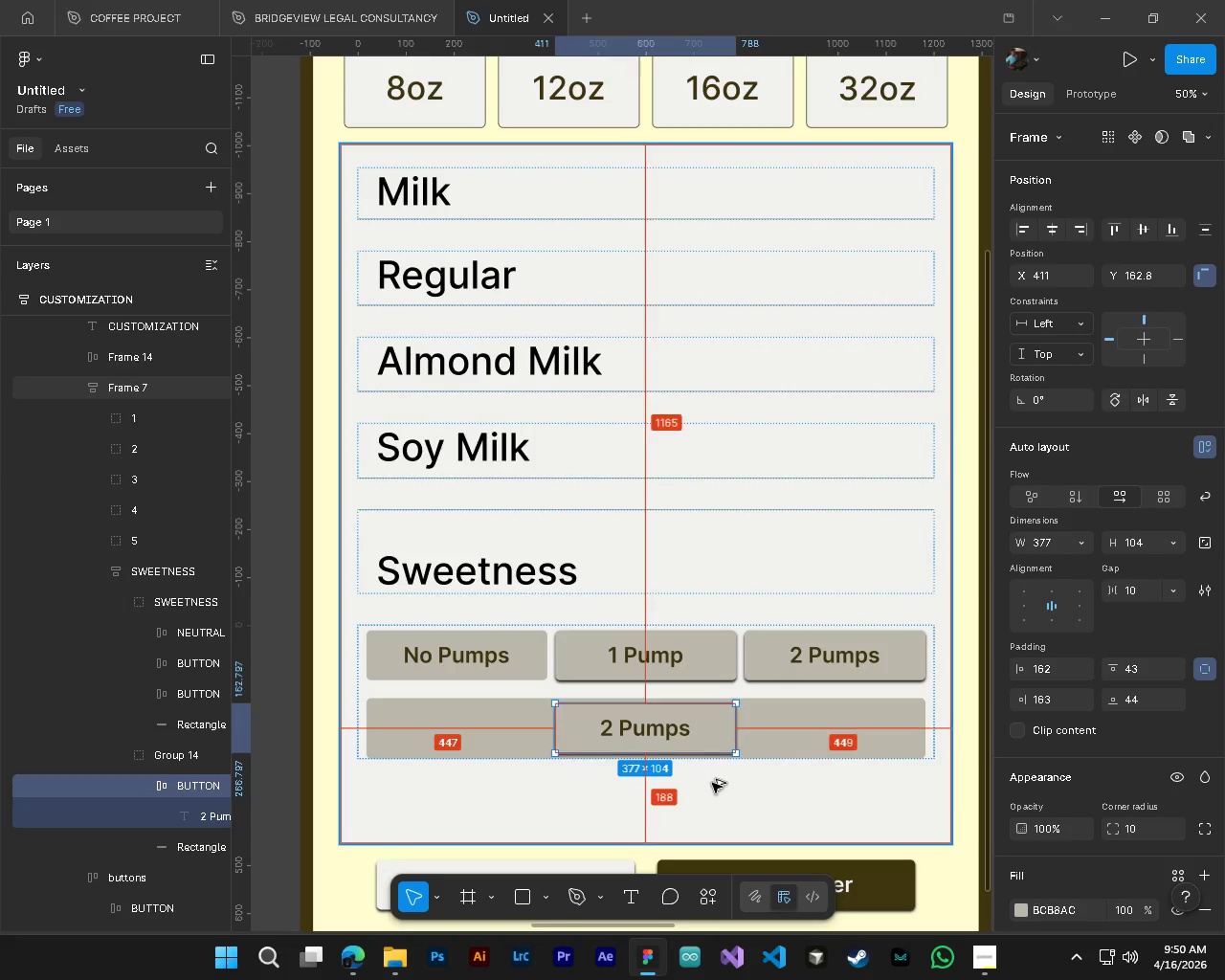 
key(Control+ControlLeft)
 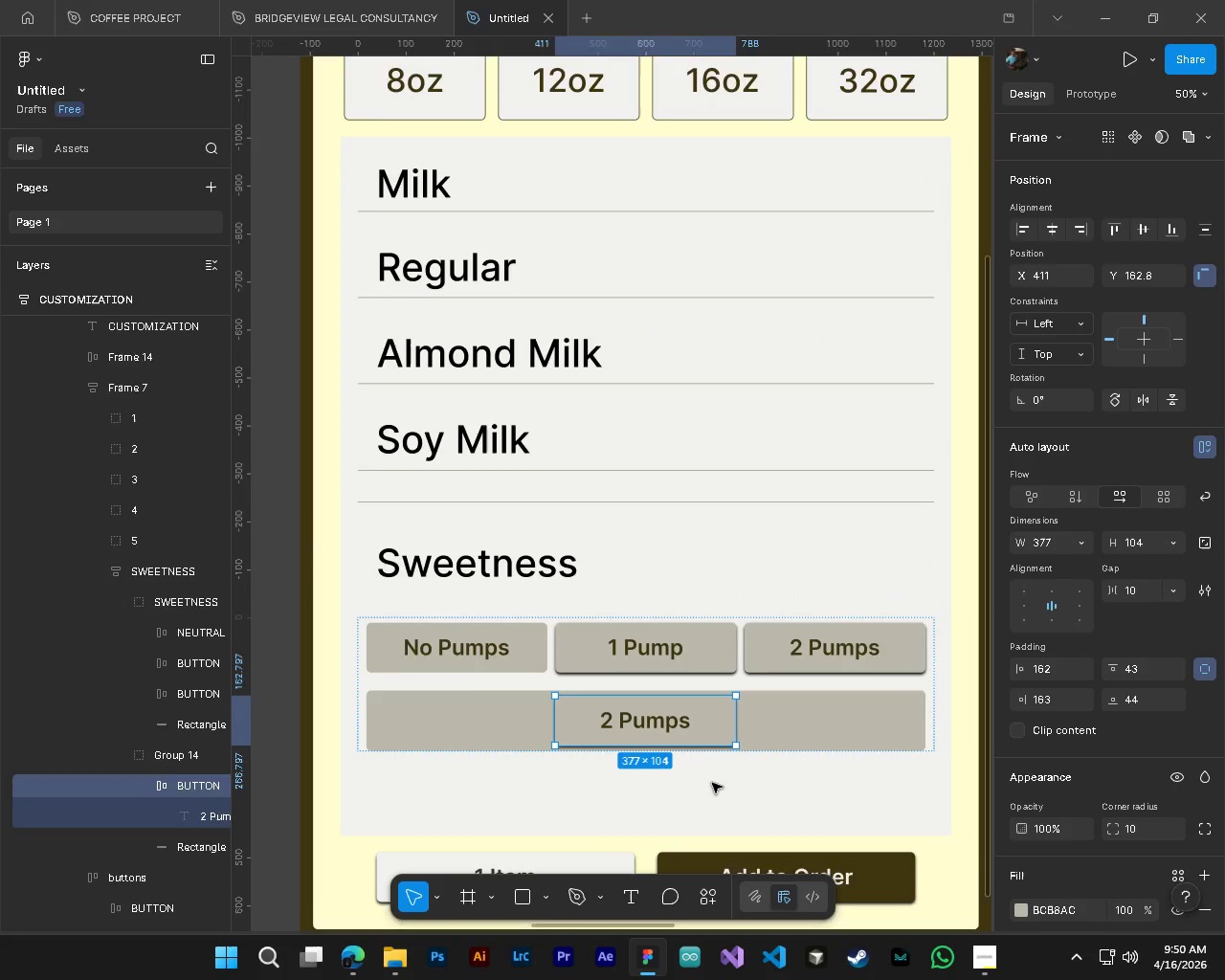 
key(Alt+Control+AltLeft)
 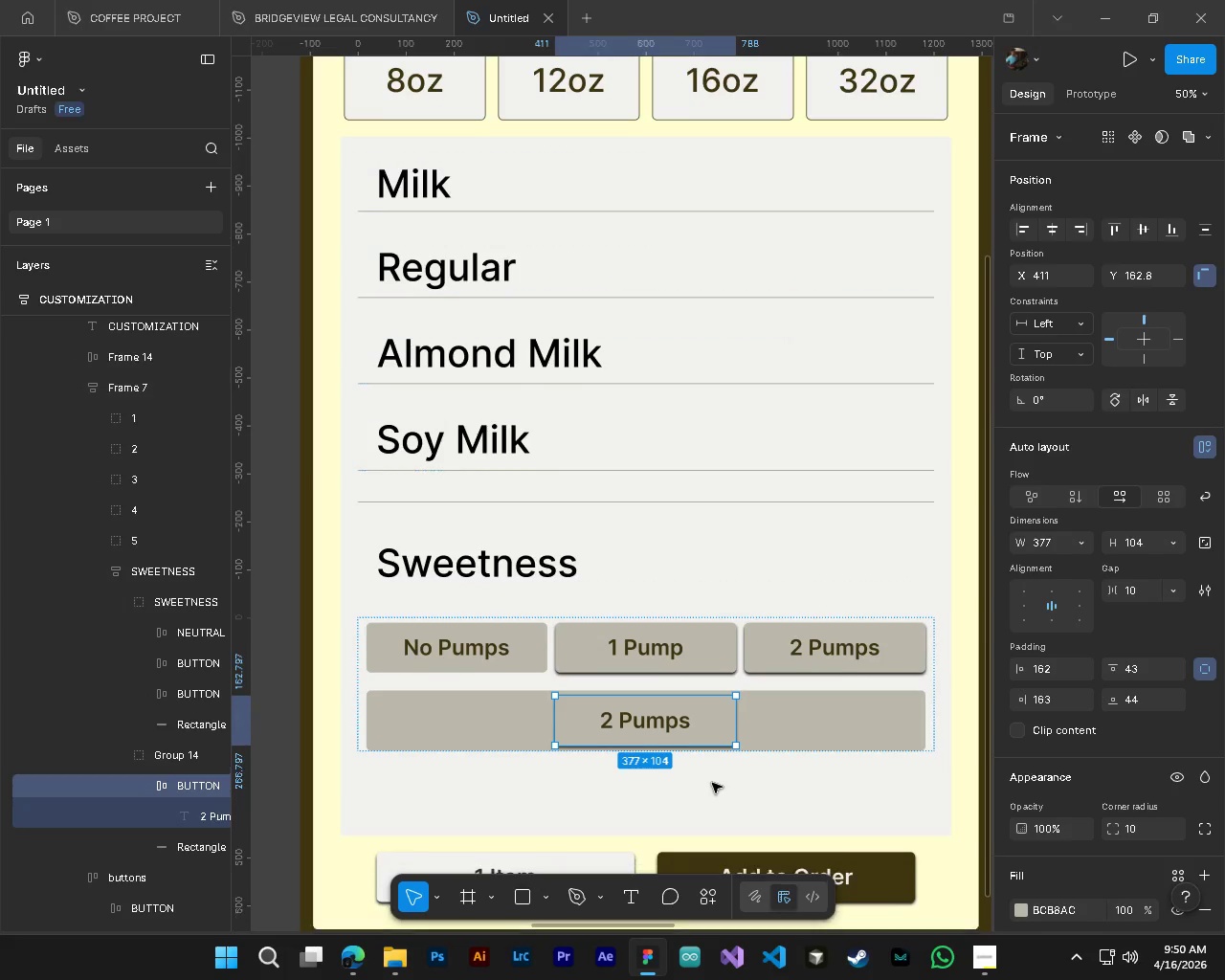 
scroll: coordinate [712, 783], scroll_direction: down, amount: 2.0
 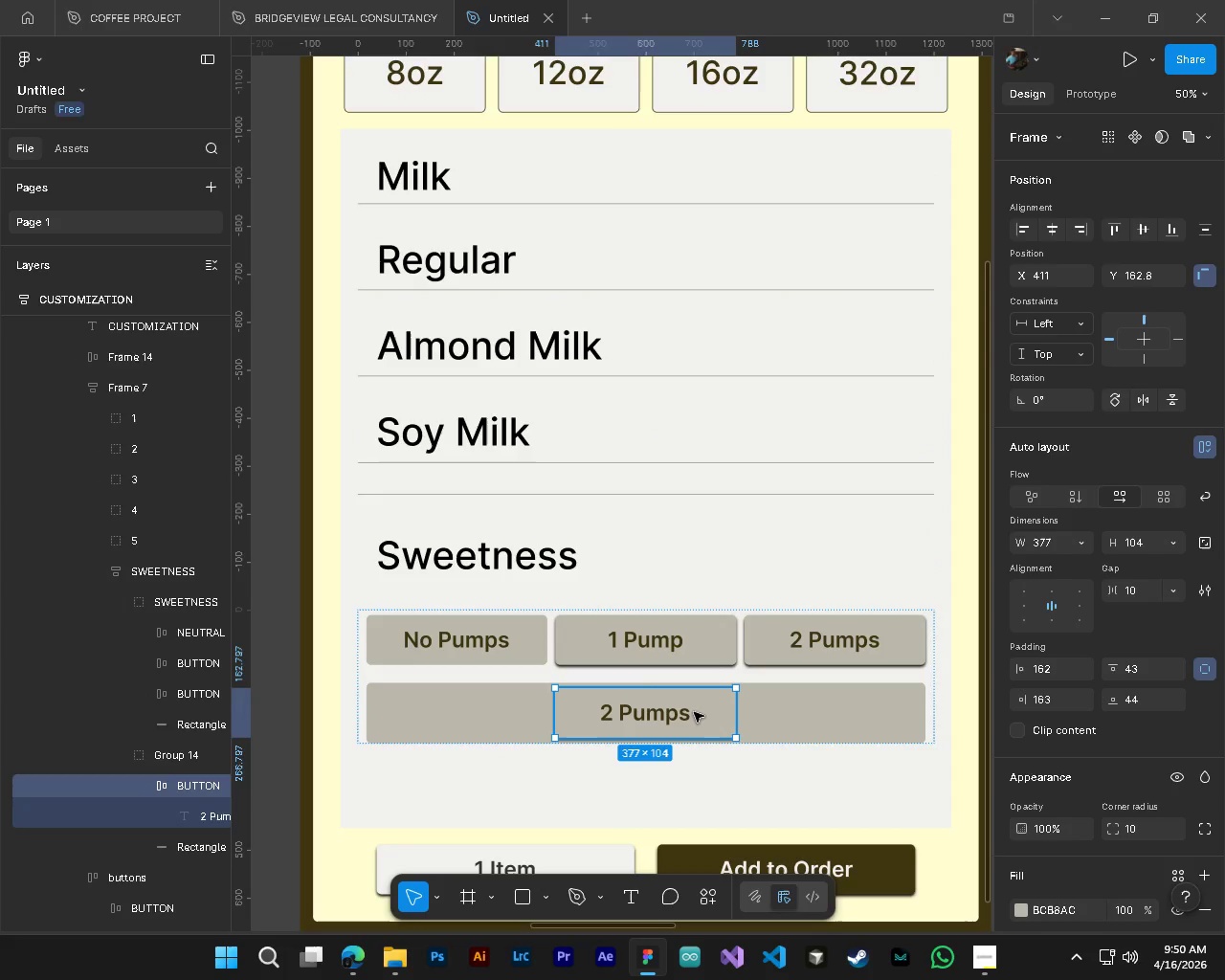 
left_click_drag(start_coordinate=[689, 712], to_coordinate=[876, 711])
 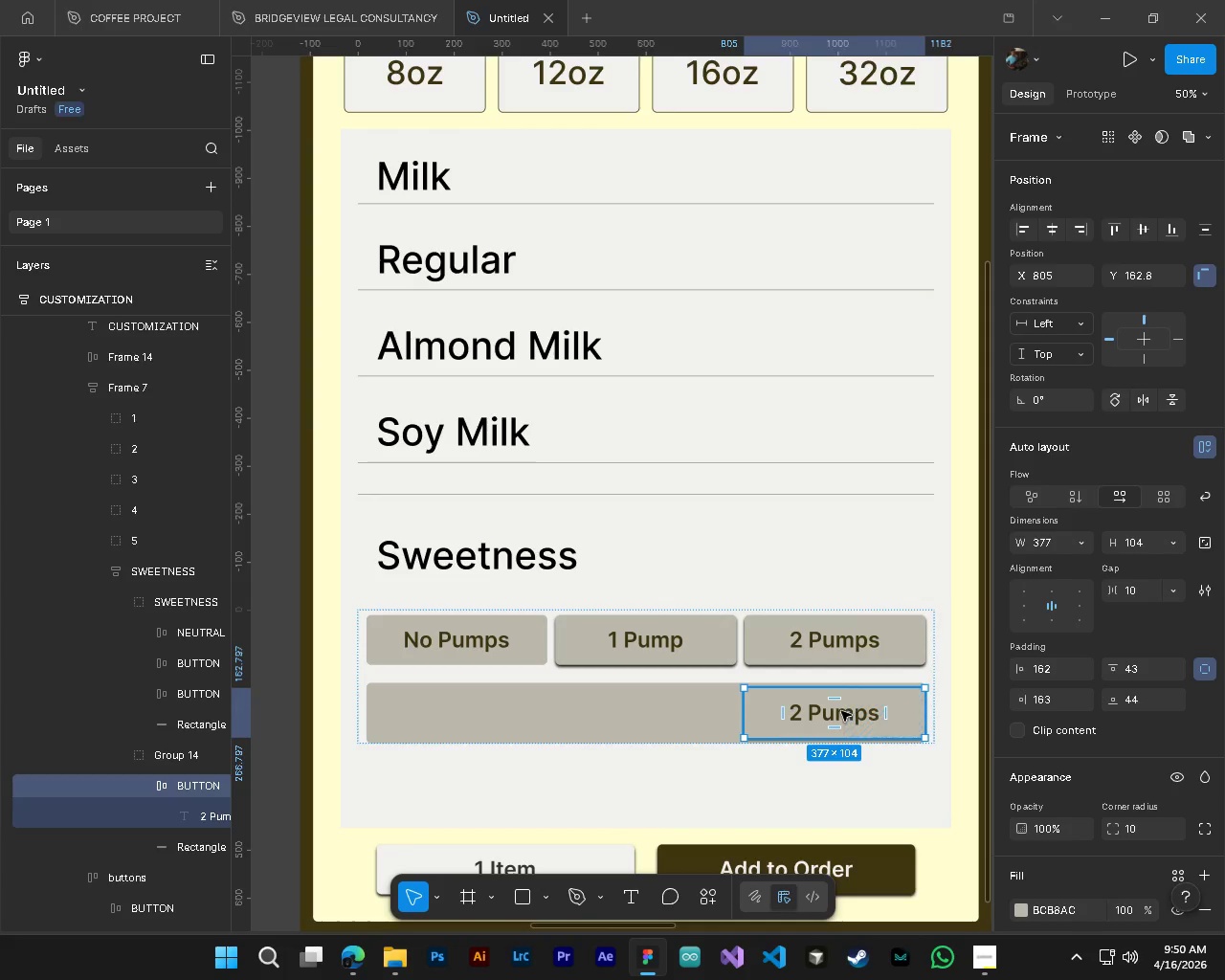 
key(T)
 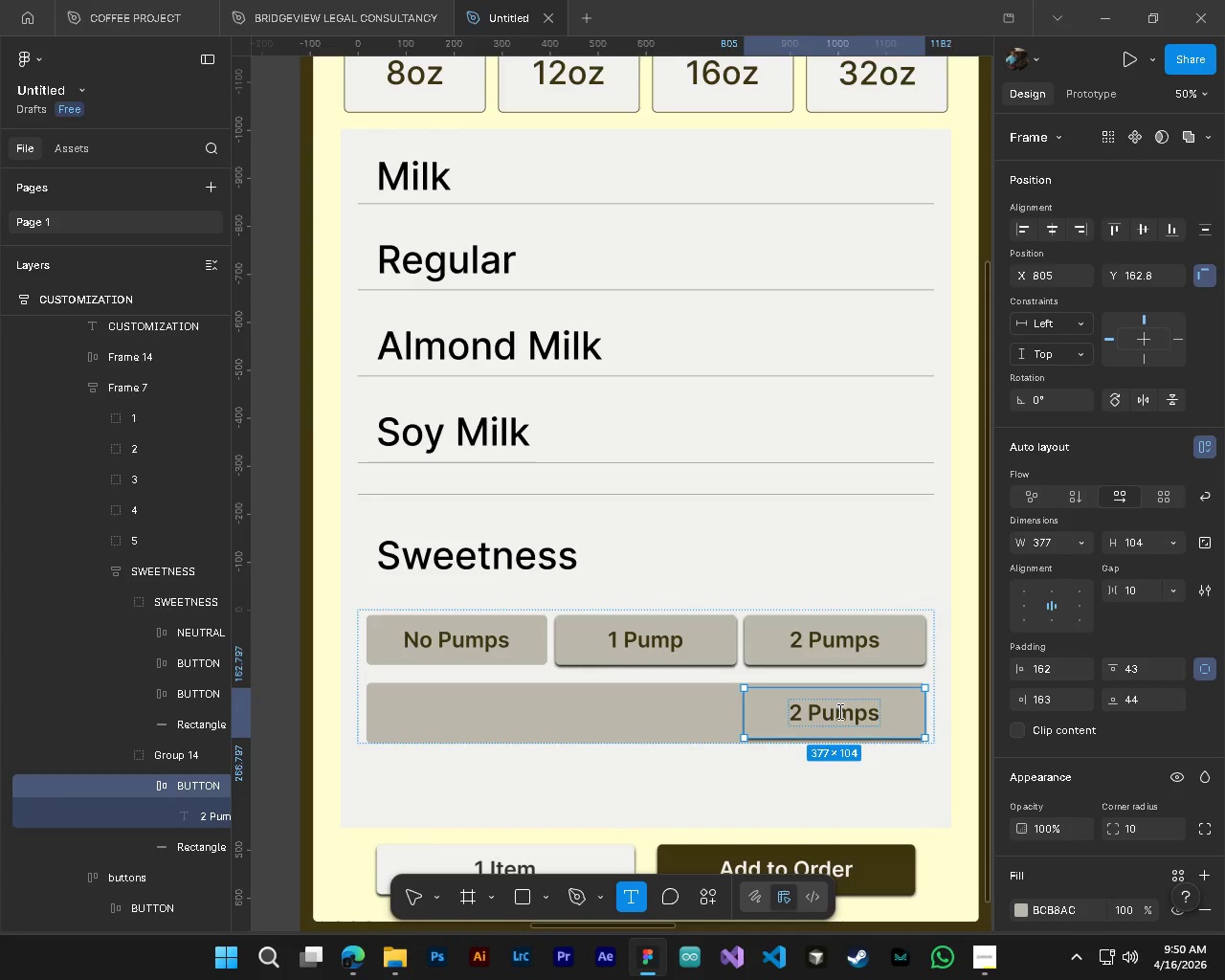 
left_click([838, 711])
 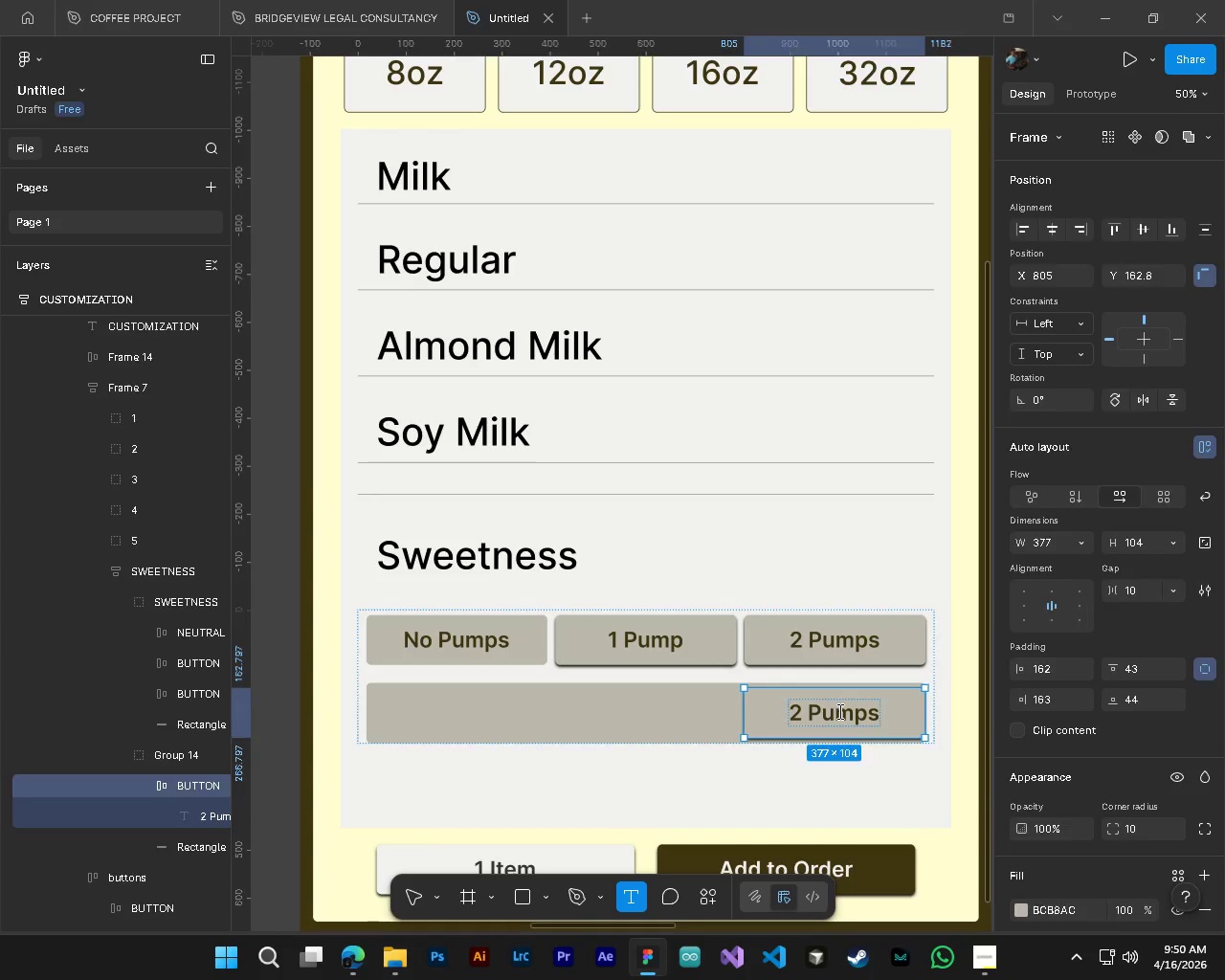 
key(Control+A)
 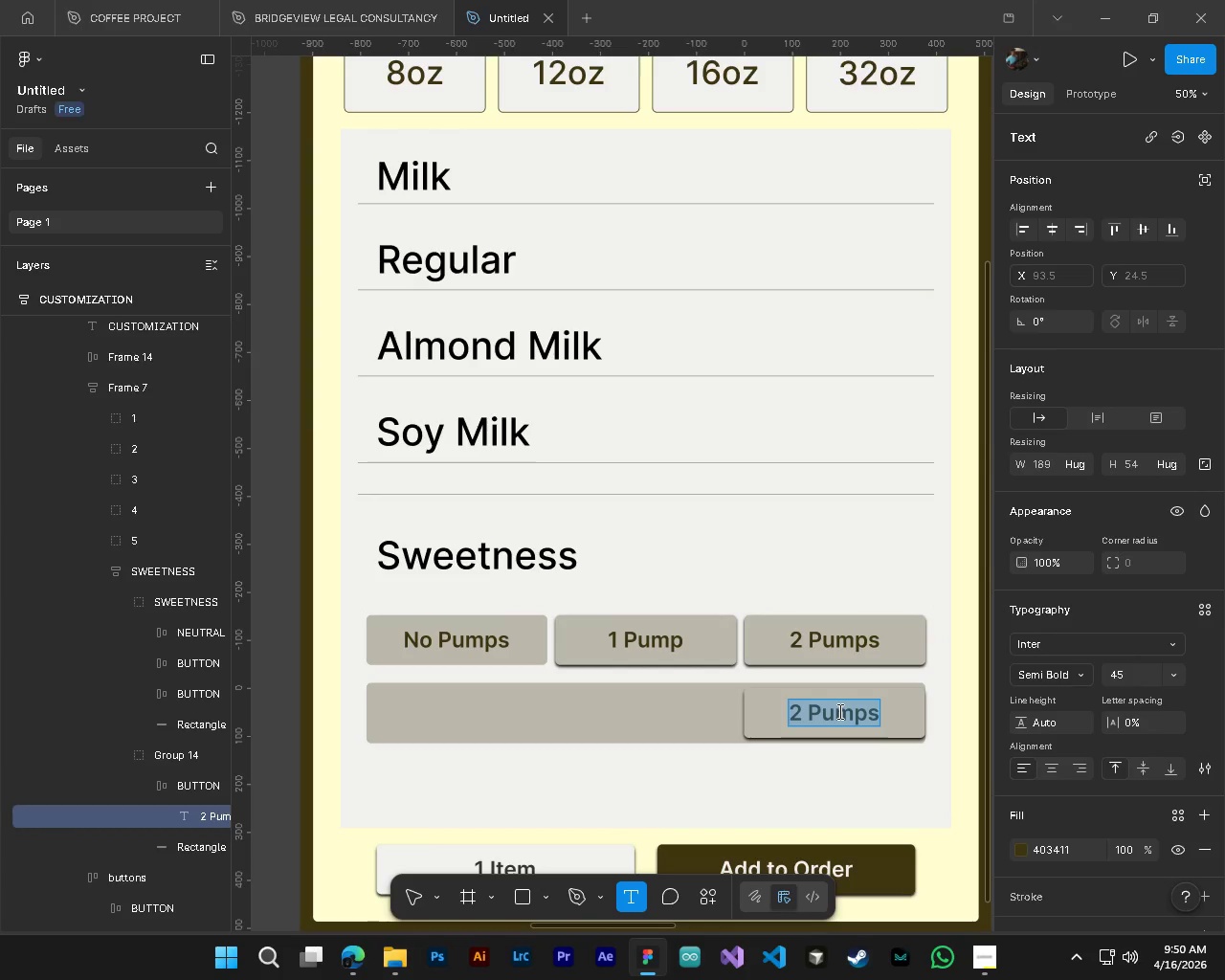 
type(Add a s)
key(Backspace)
type(SHOT)
key(Backspace)
key(Backspace)
key(Backspace)
type(hot)
 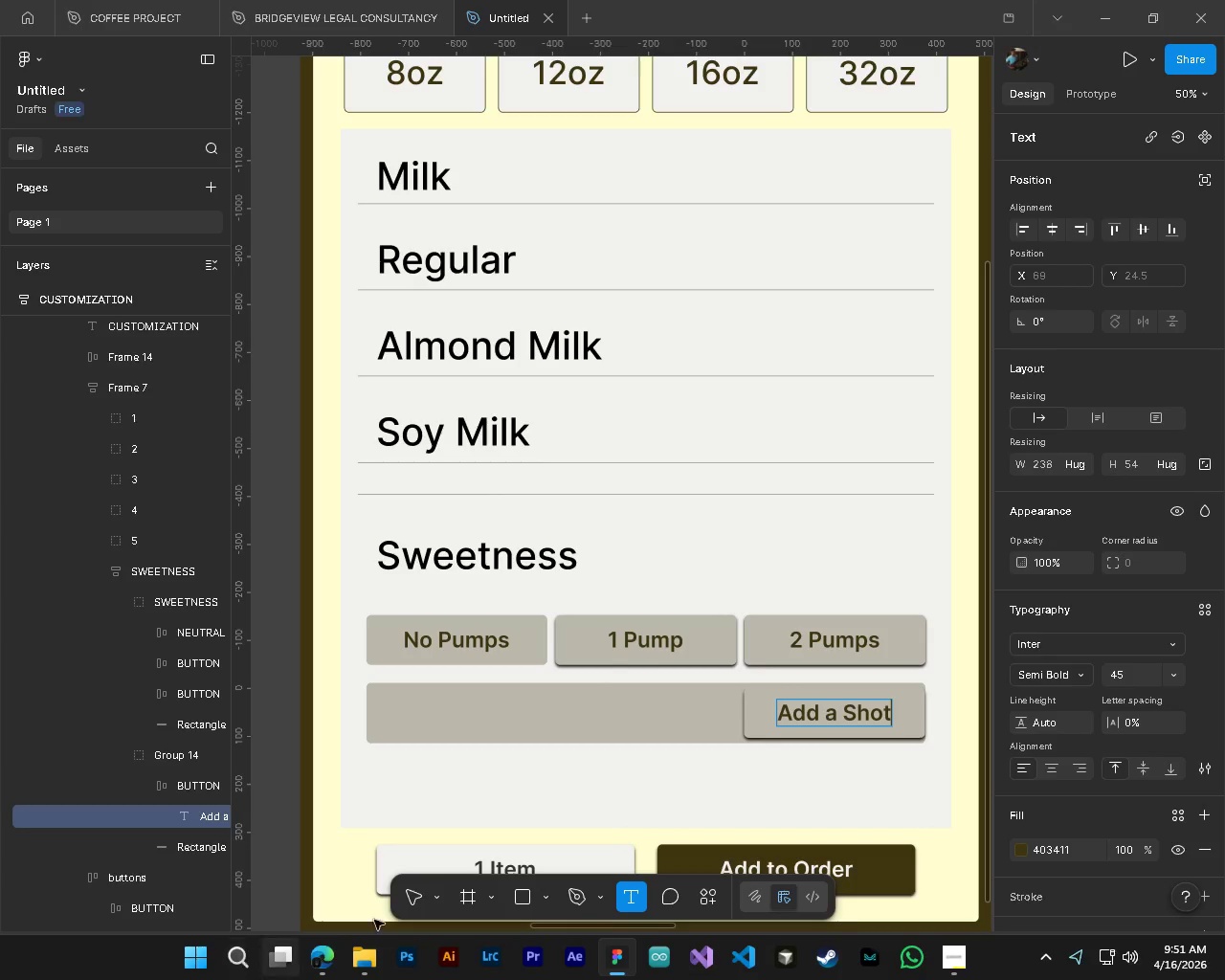 
left_click([416, 892])
 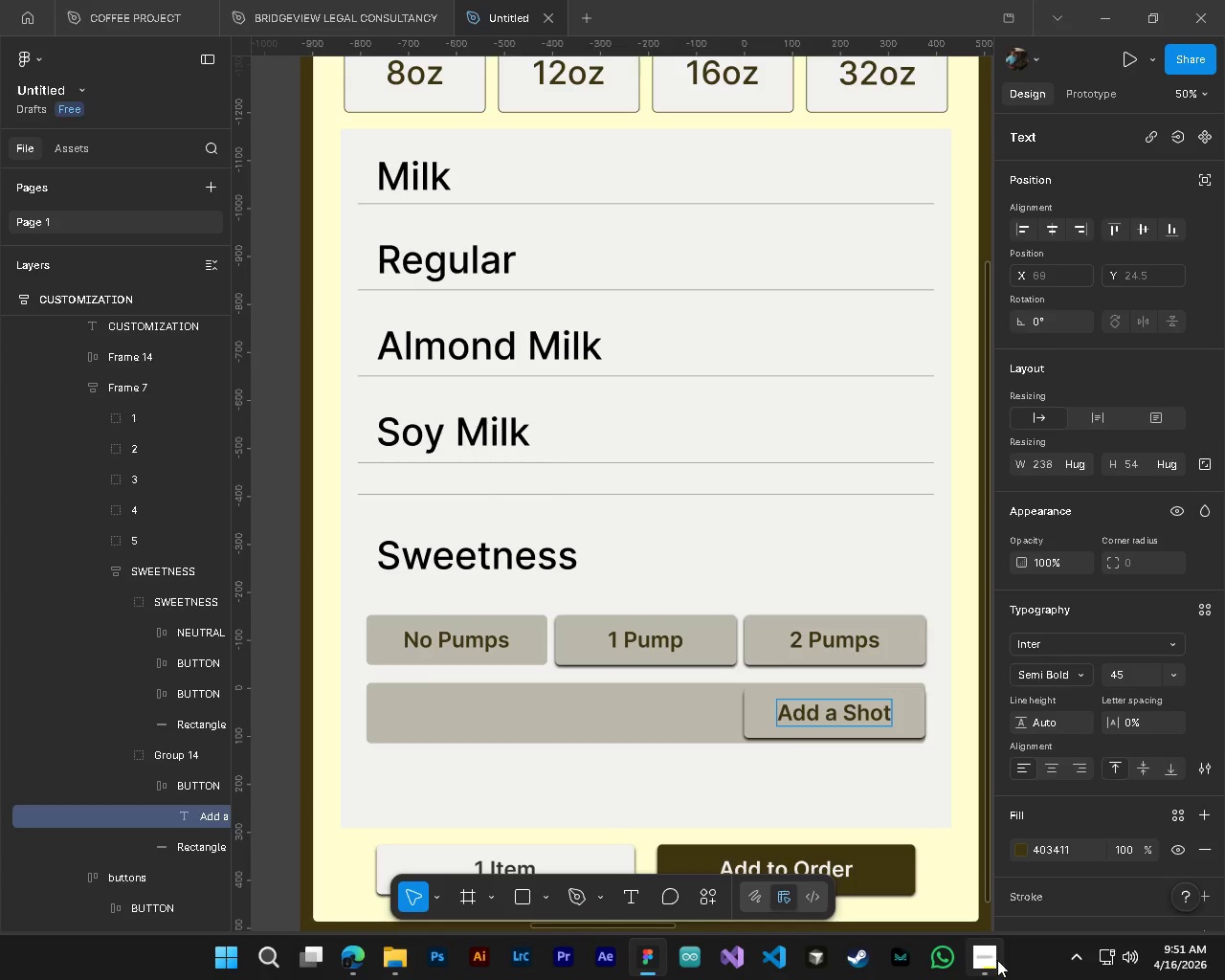 
left_click([994, 964])